 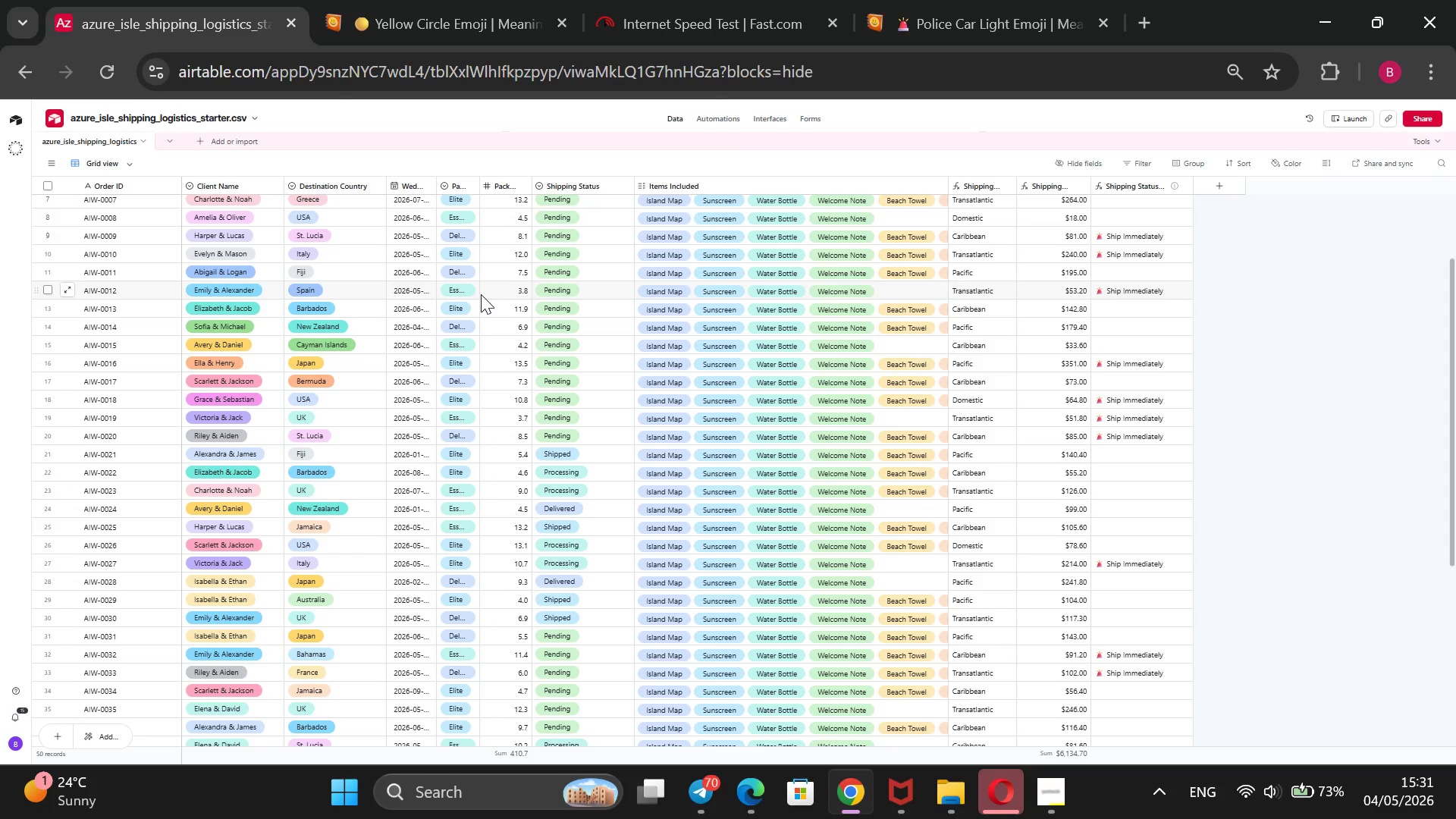 
scroll: coordinate [481, 294], scroll_direction: up, amount: 2.0
 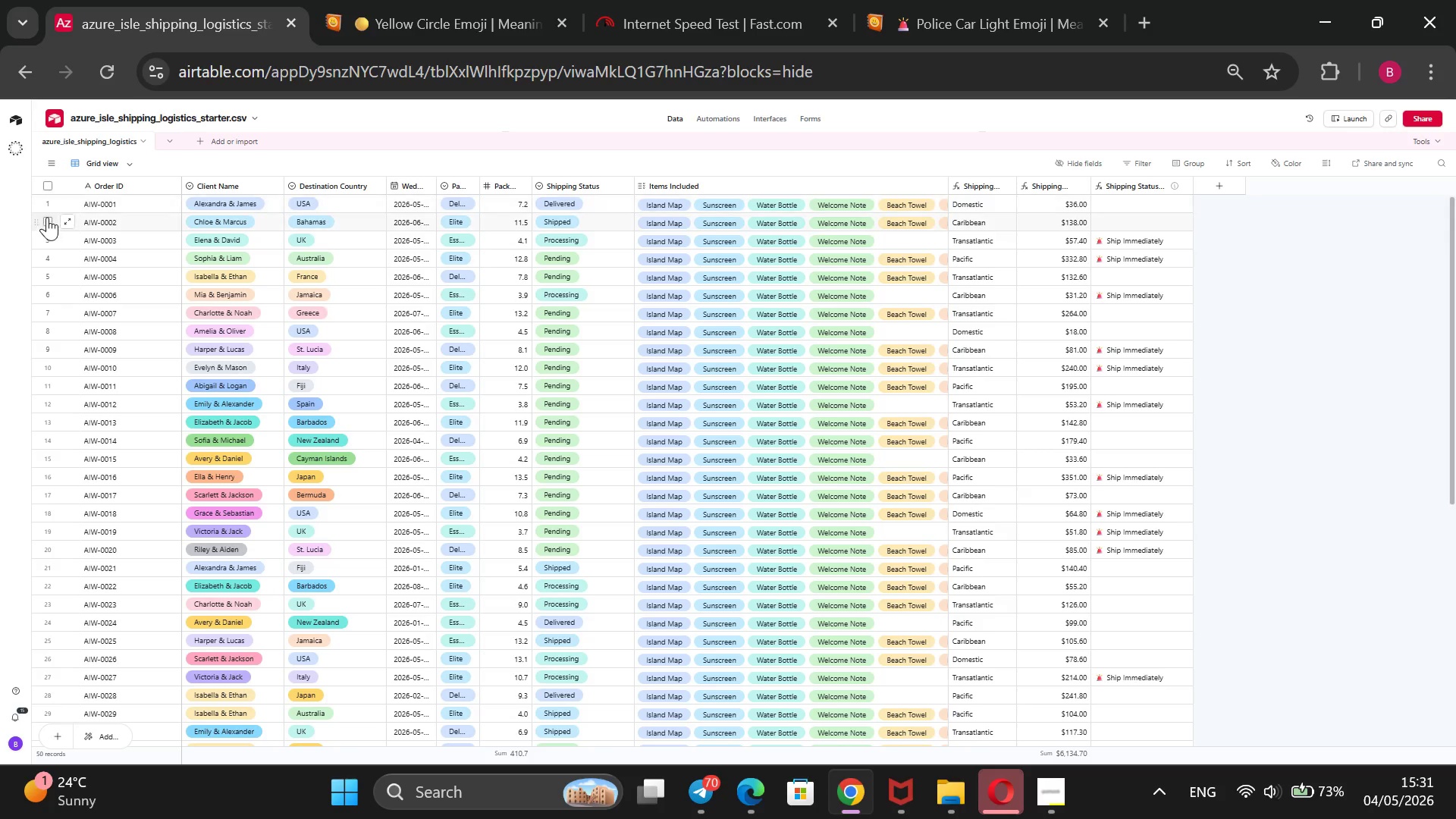 
wait(10.14)
 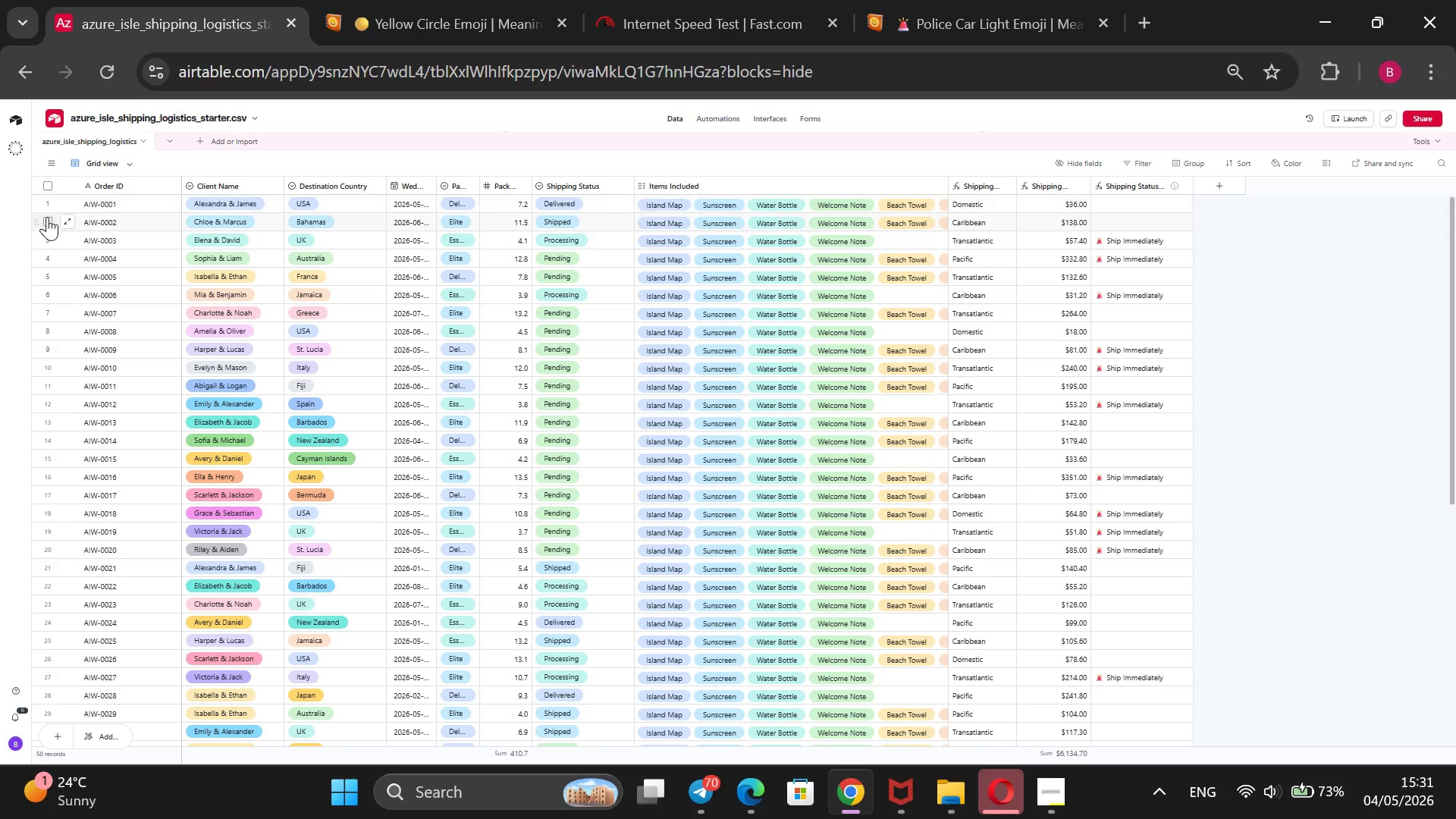 
left_click([66, 199])
 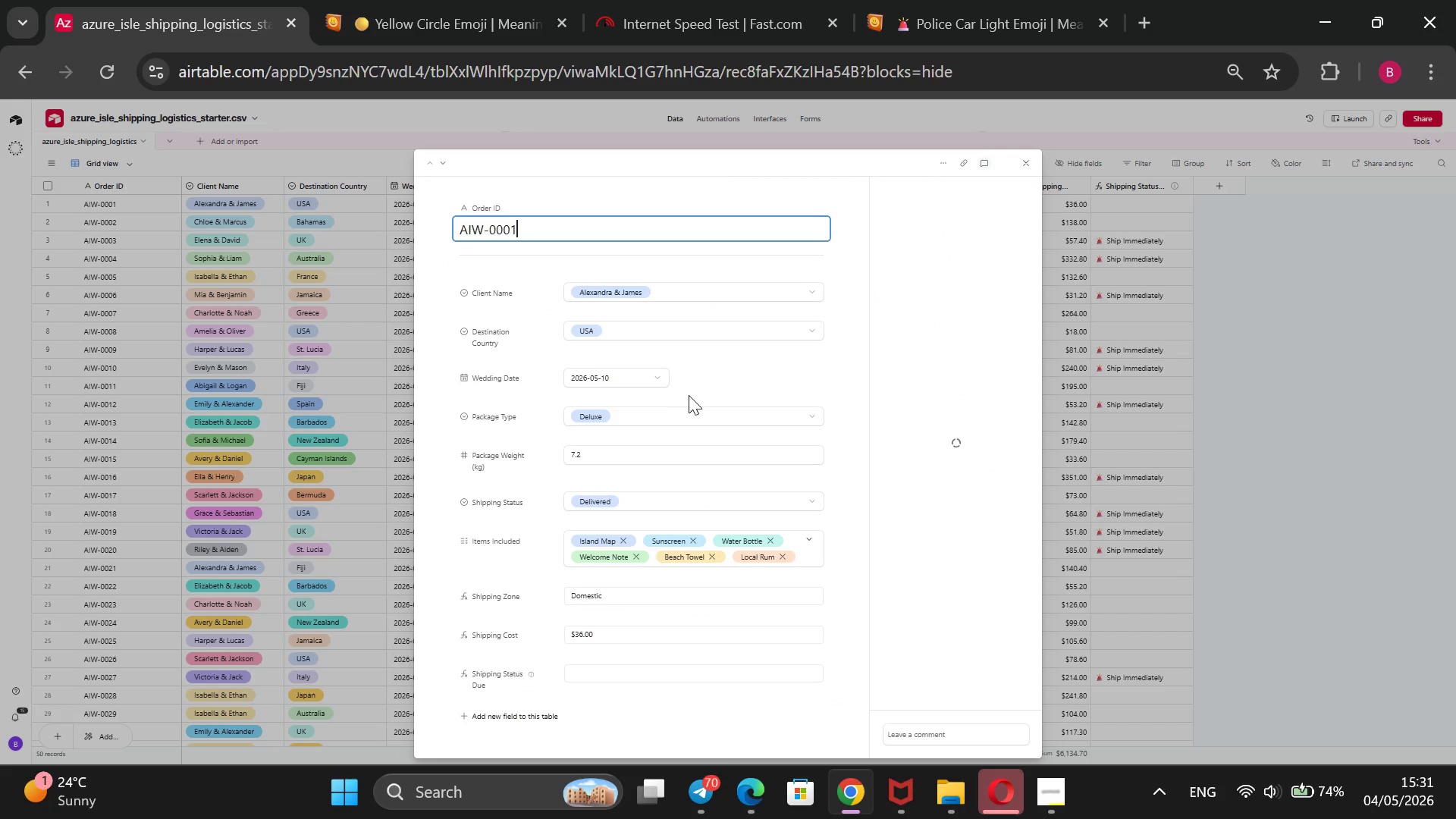 
wait(10.22)
 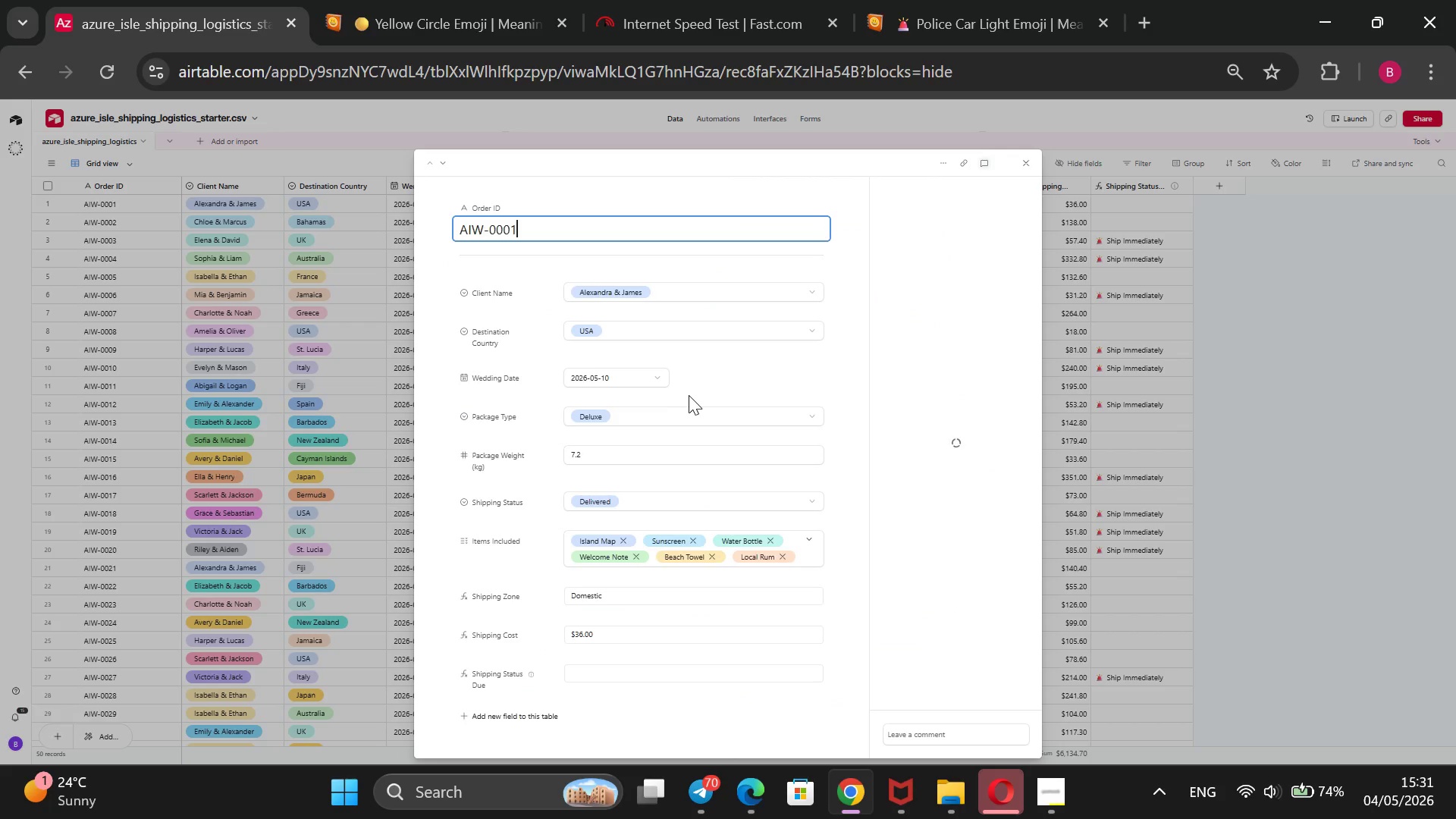 
left_click([1291, 434])
 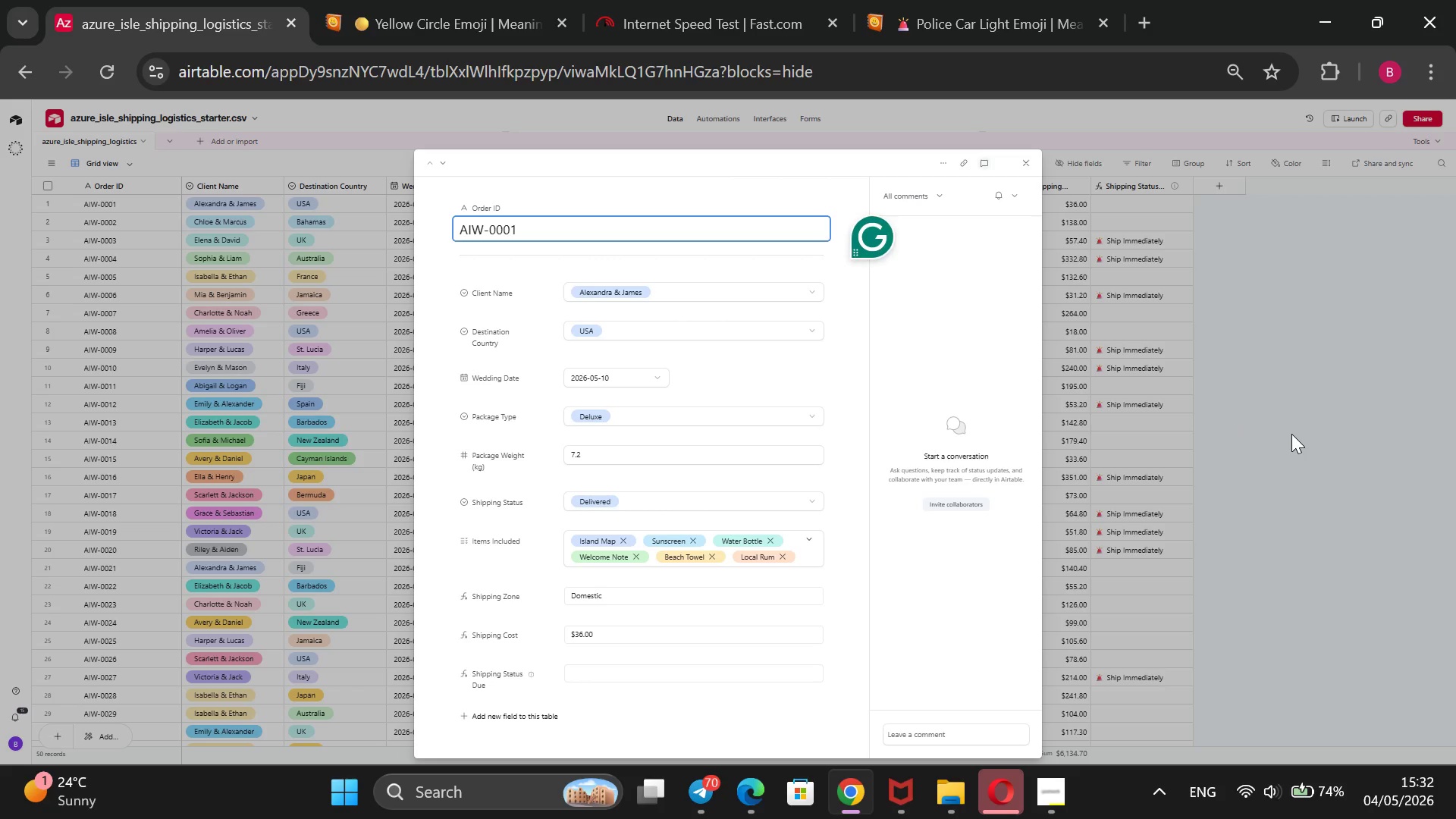 
left_click([1291, 434])
 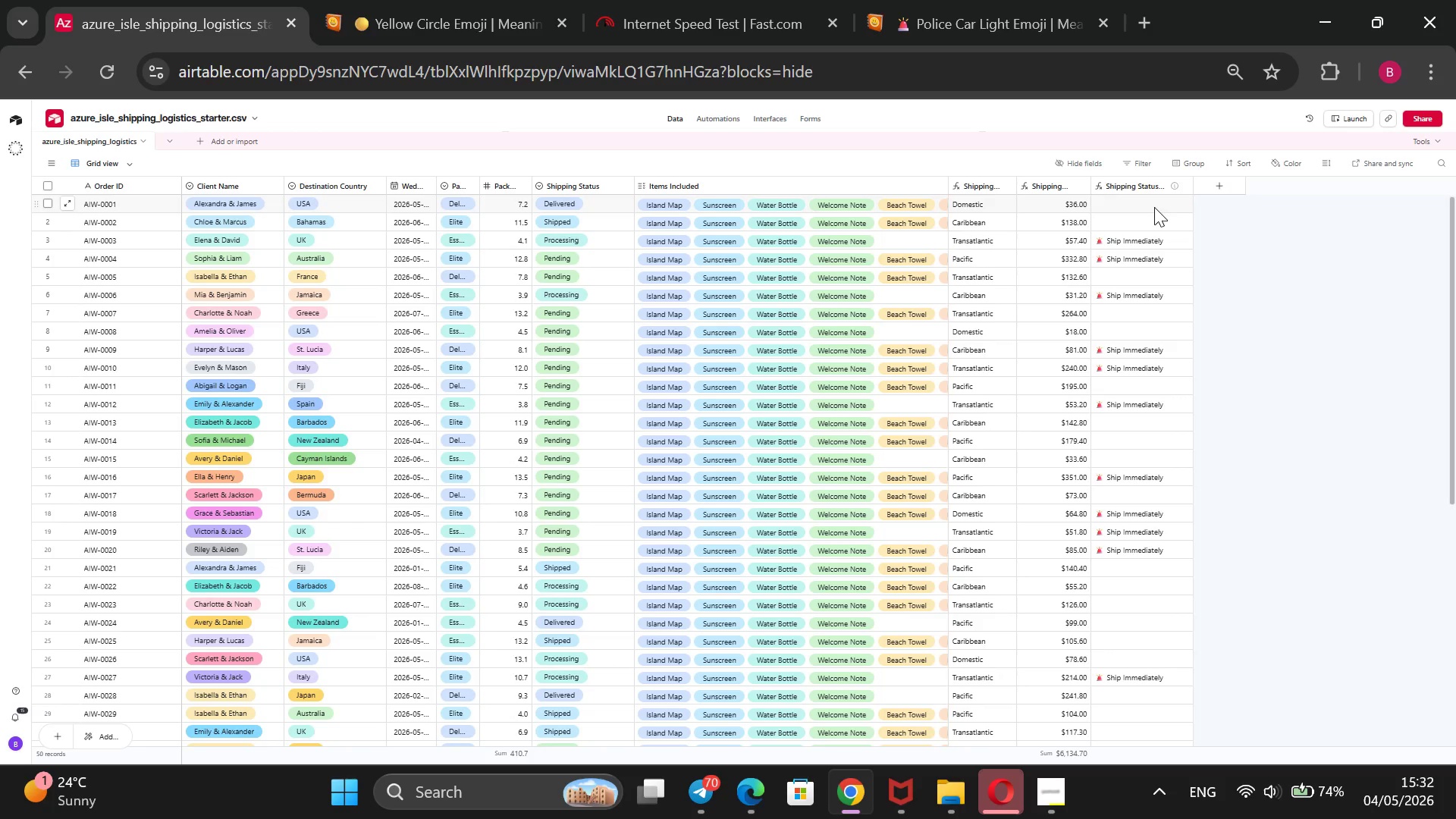 
right_click([1159, 179])
 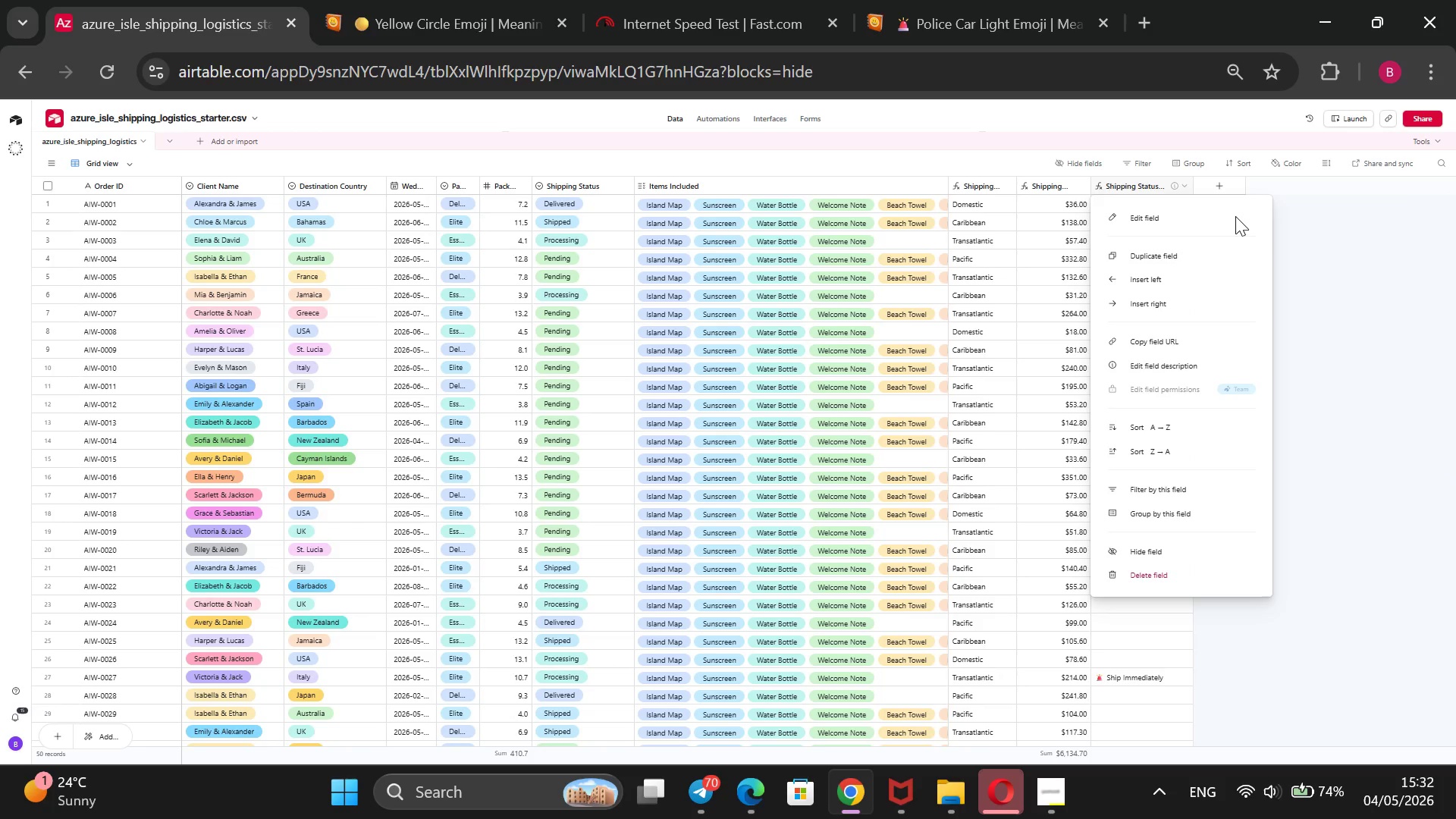 
left_click([1326, 271])
 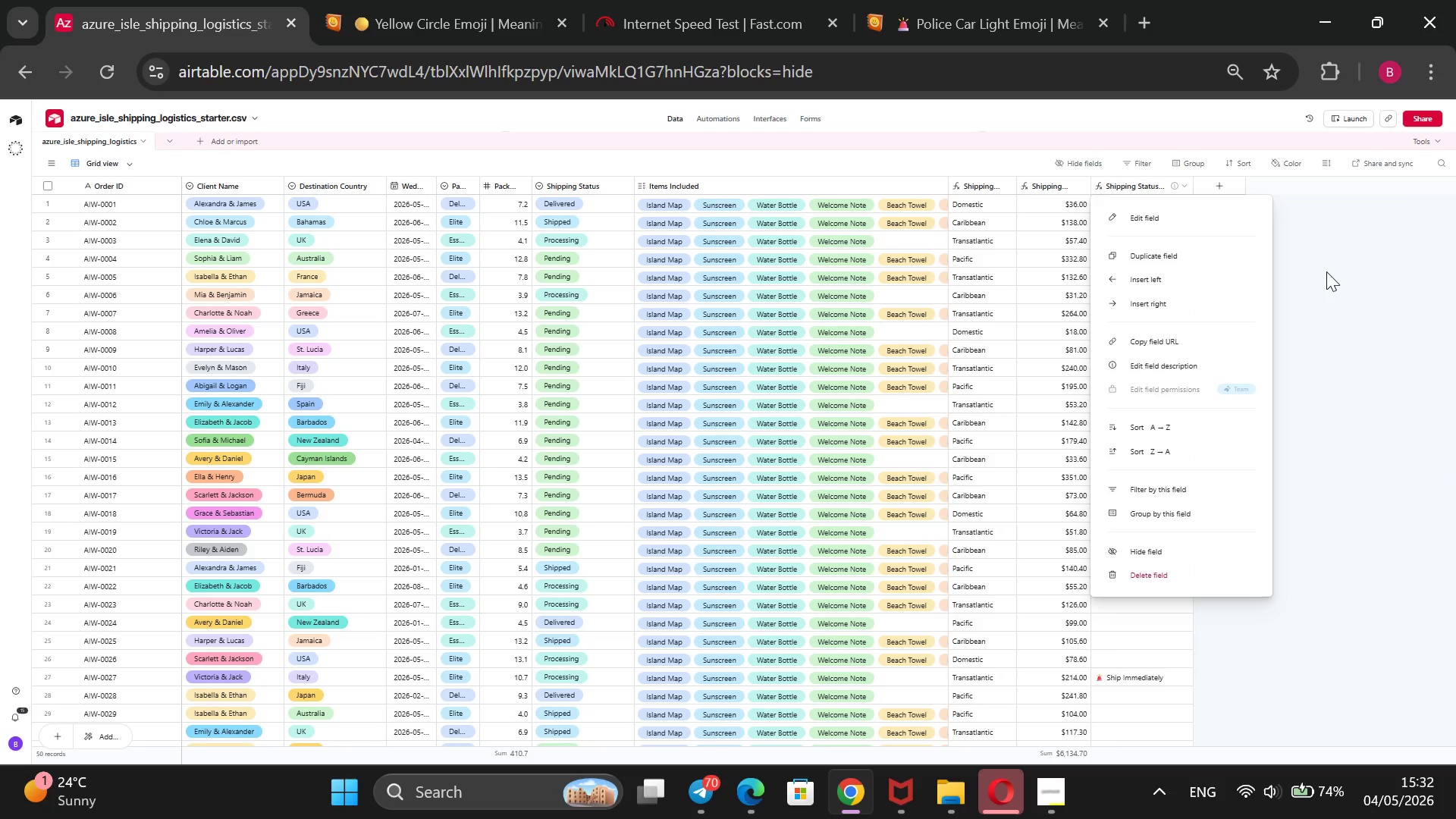 
left_click([1326, 271])
 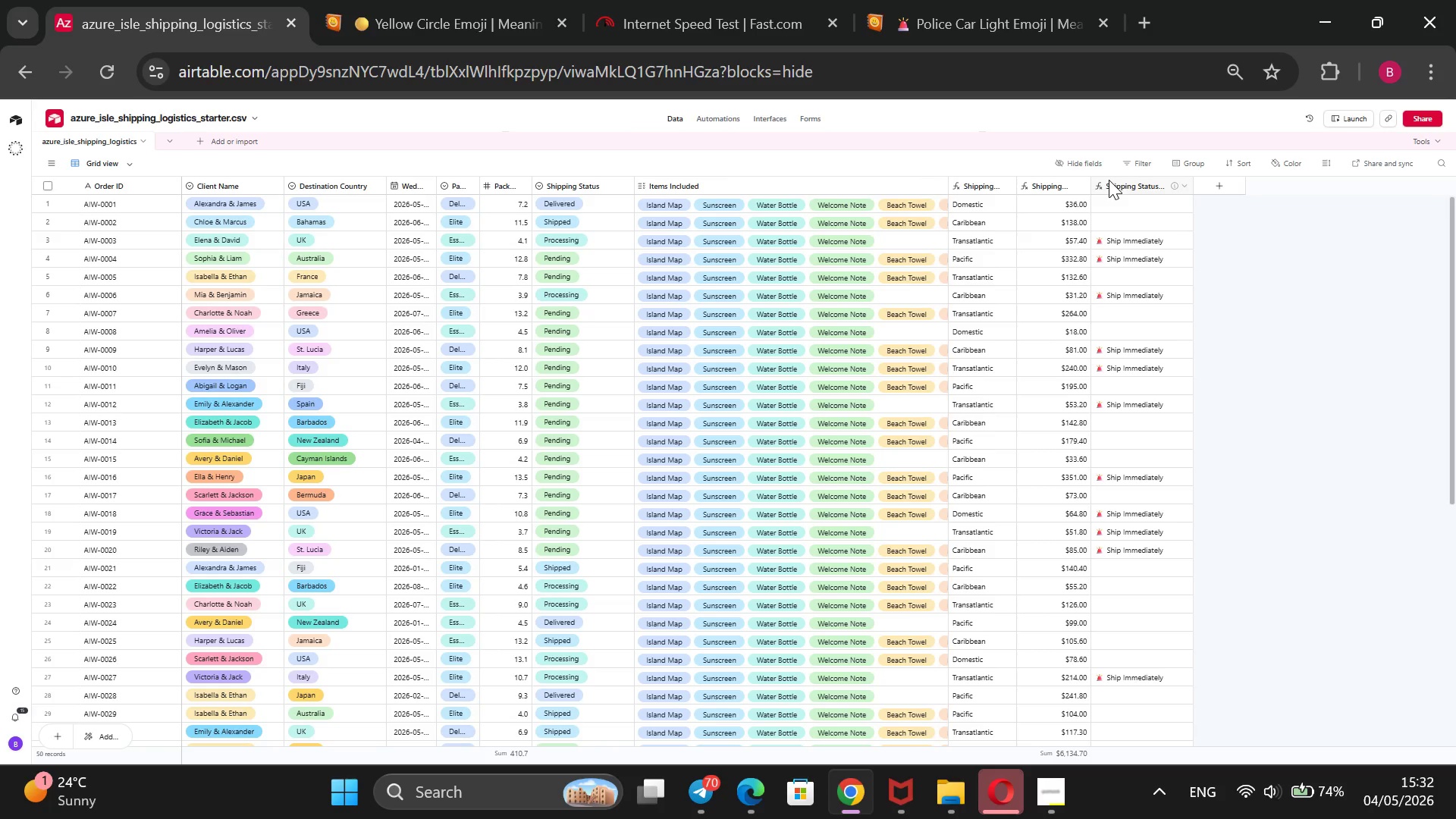 
wait(6.94)
 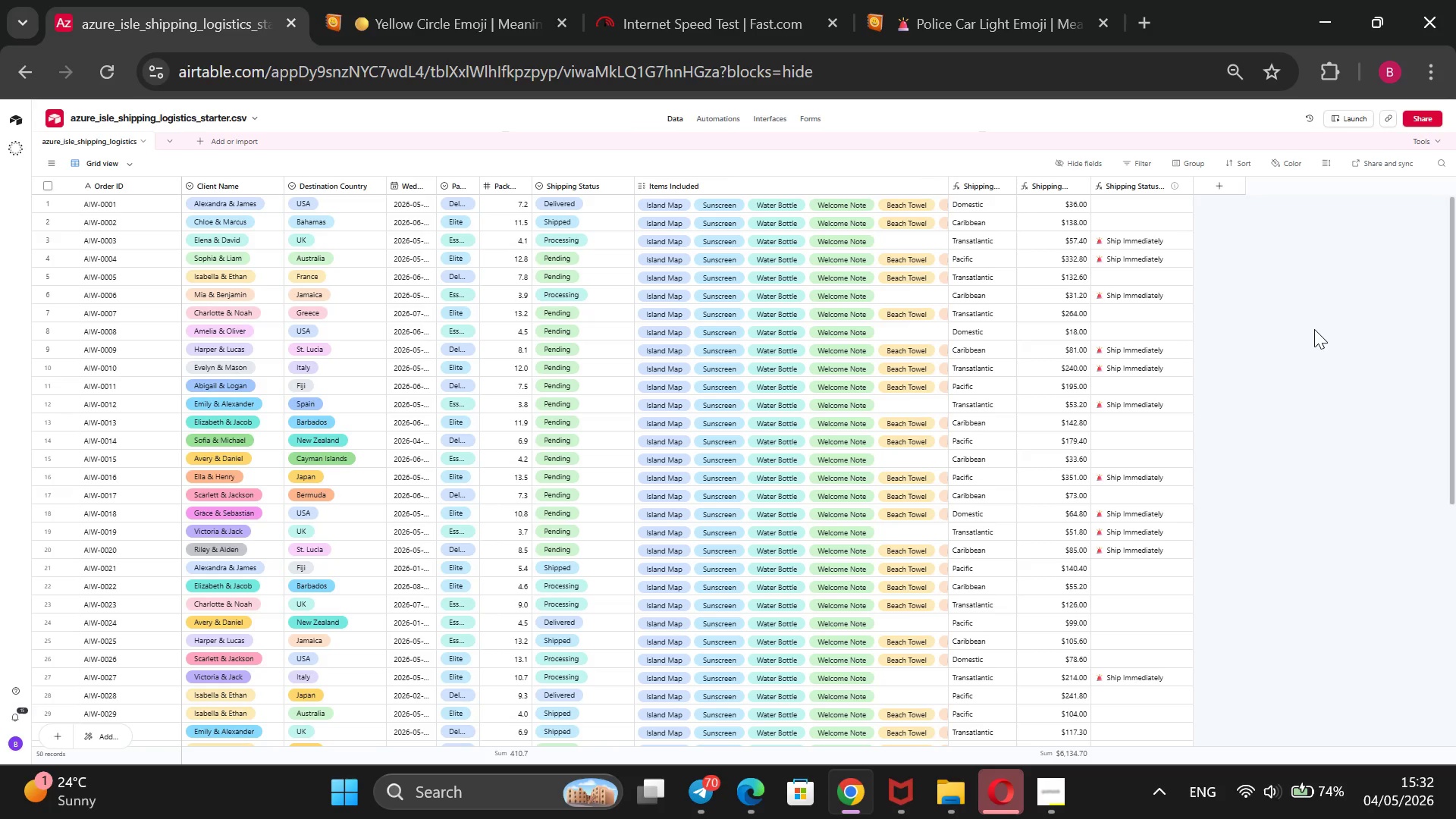 
right_click([1150, 176])
 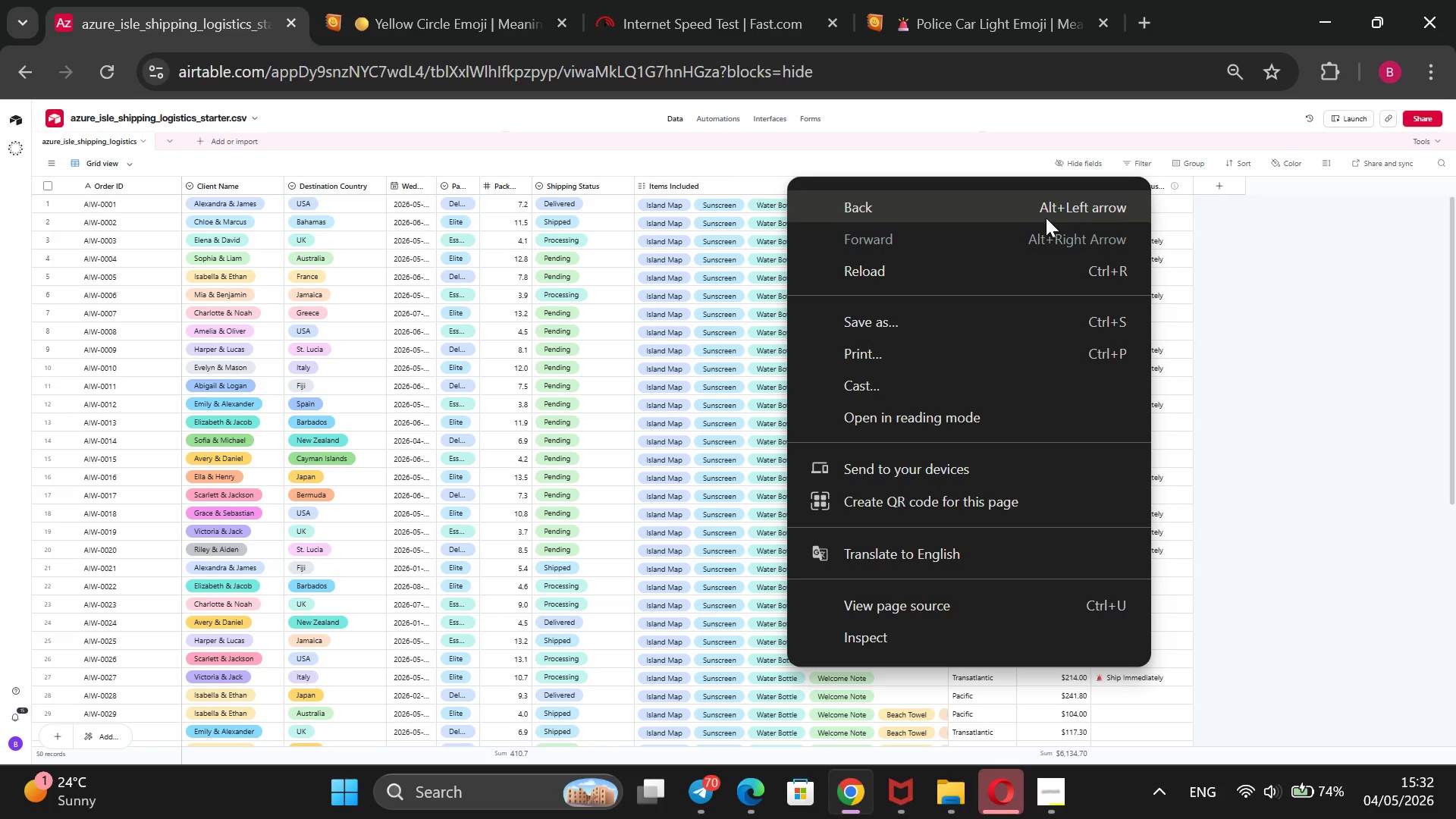 
left_click([1268, 263])
 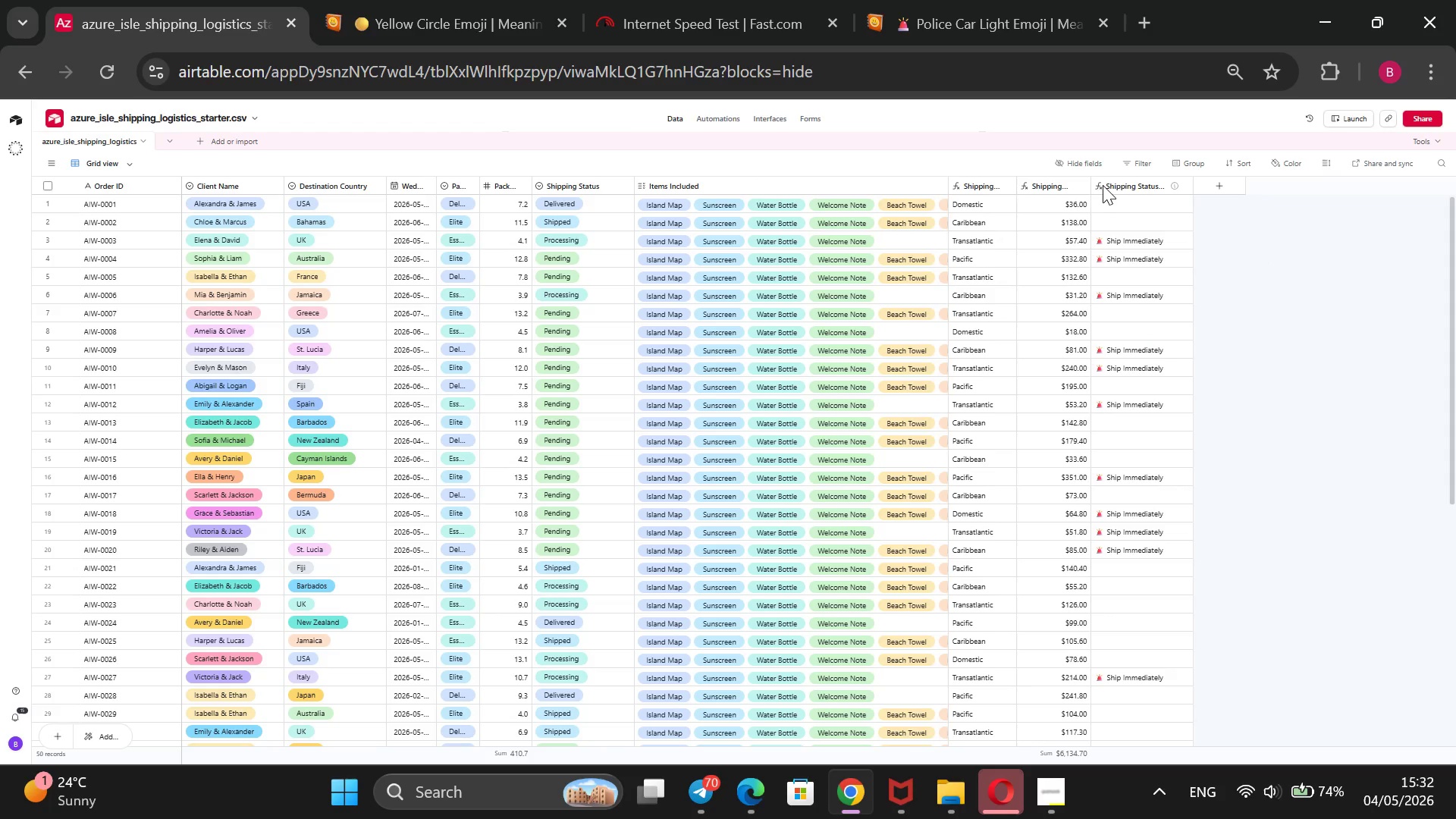 
mouse_move([1122, 199])
 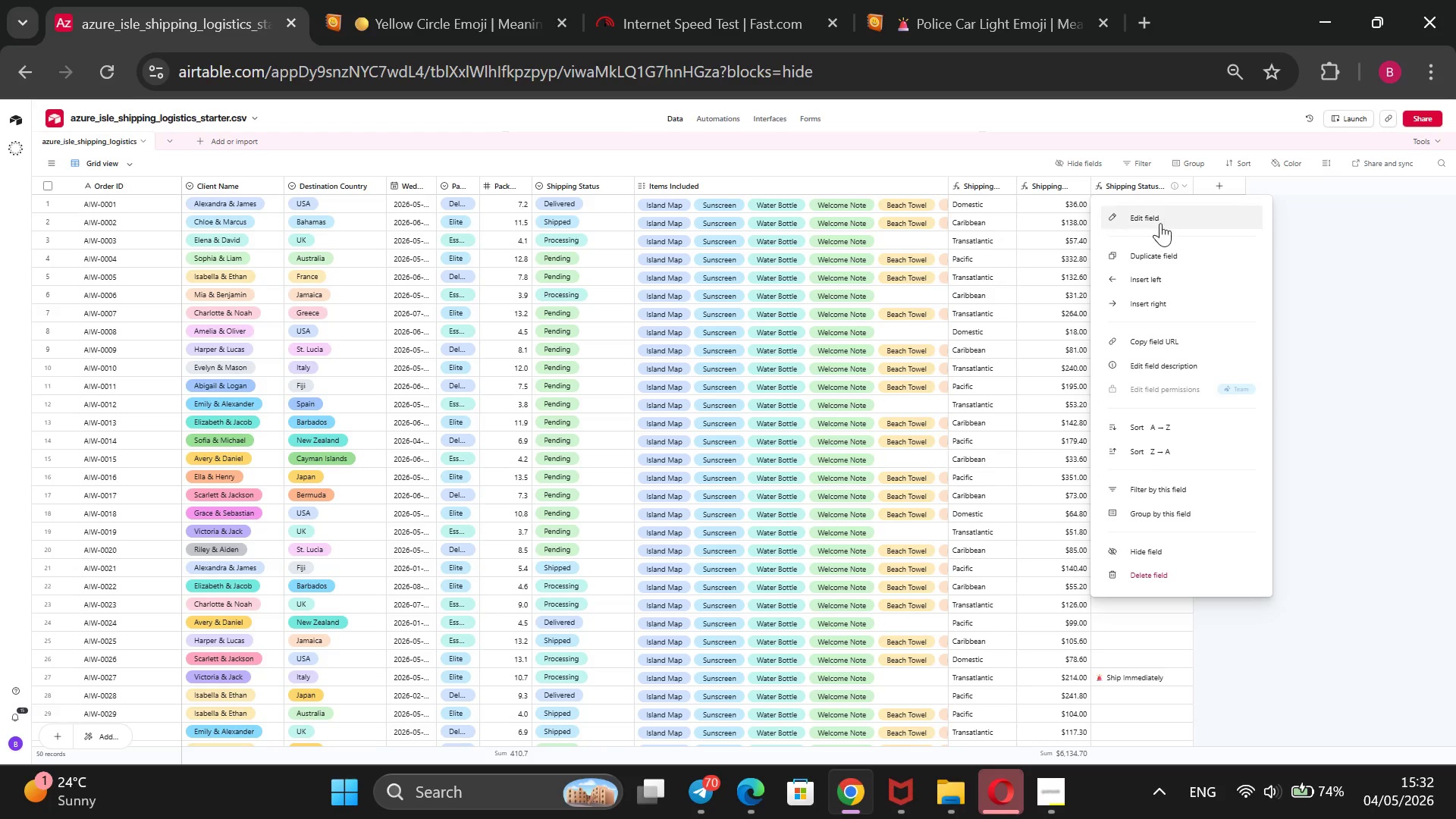 
left_click([1159, 223])
 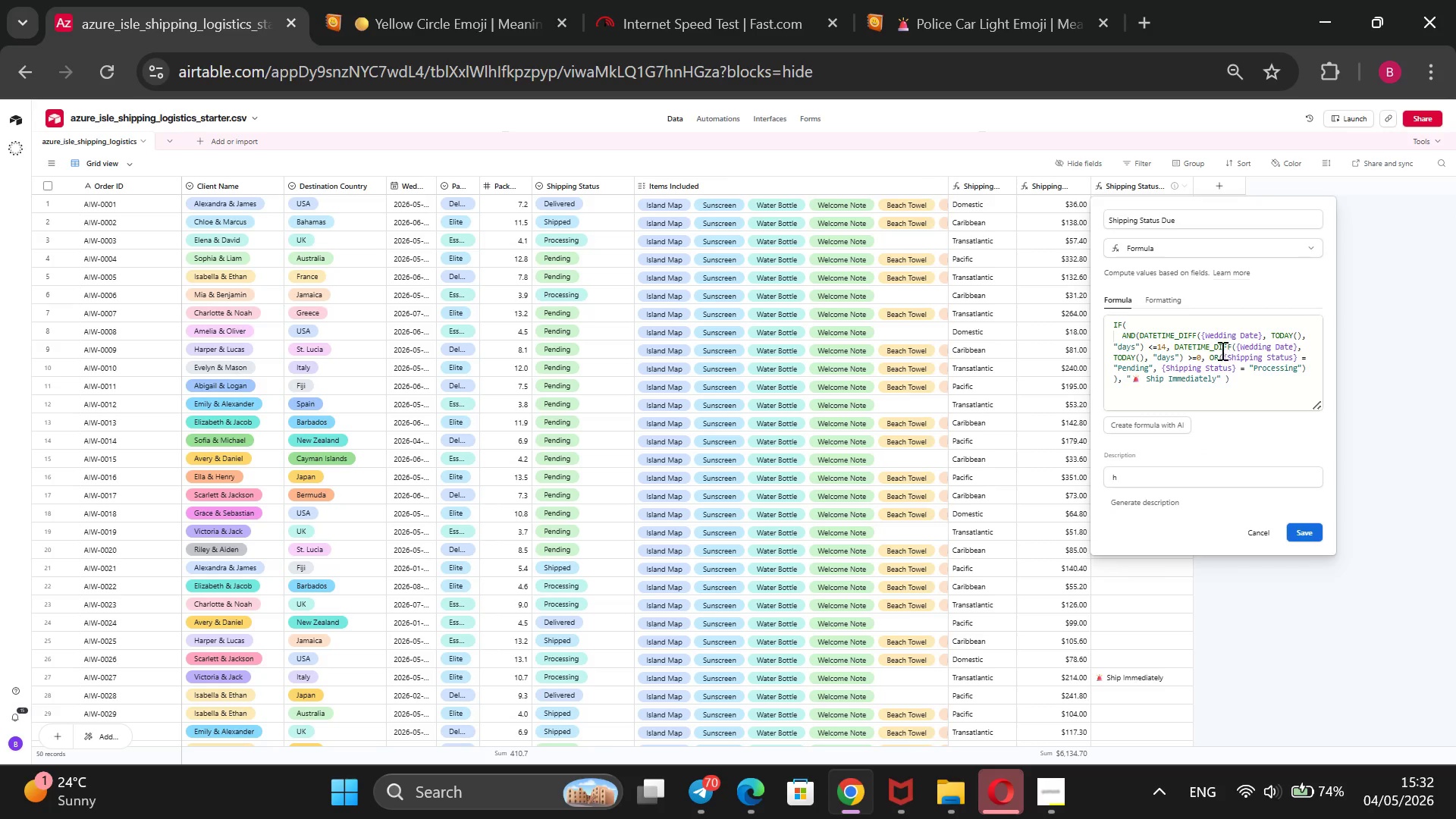 
wait(13.5)
 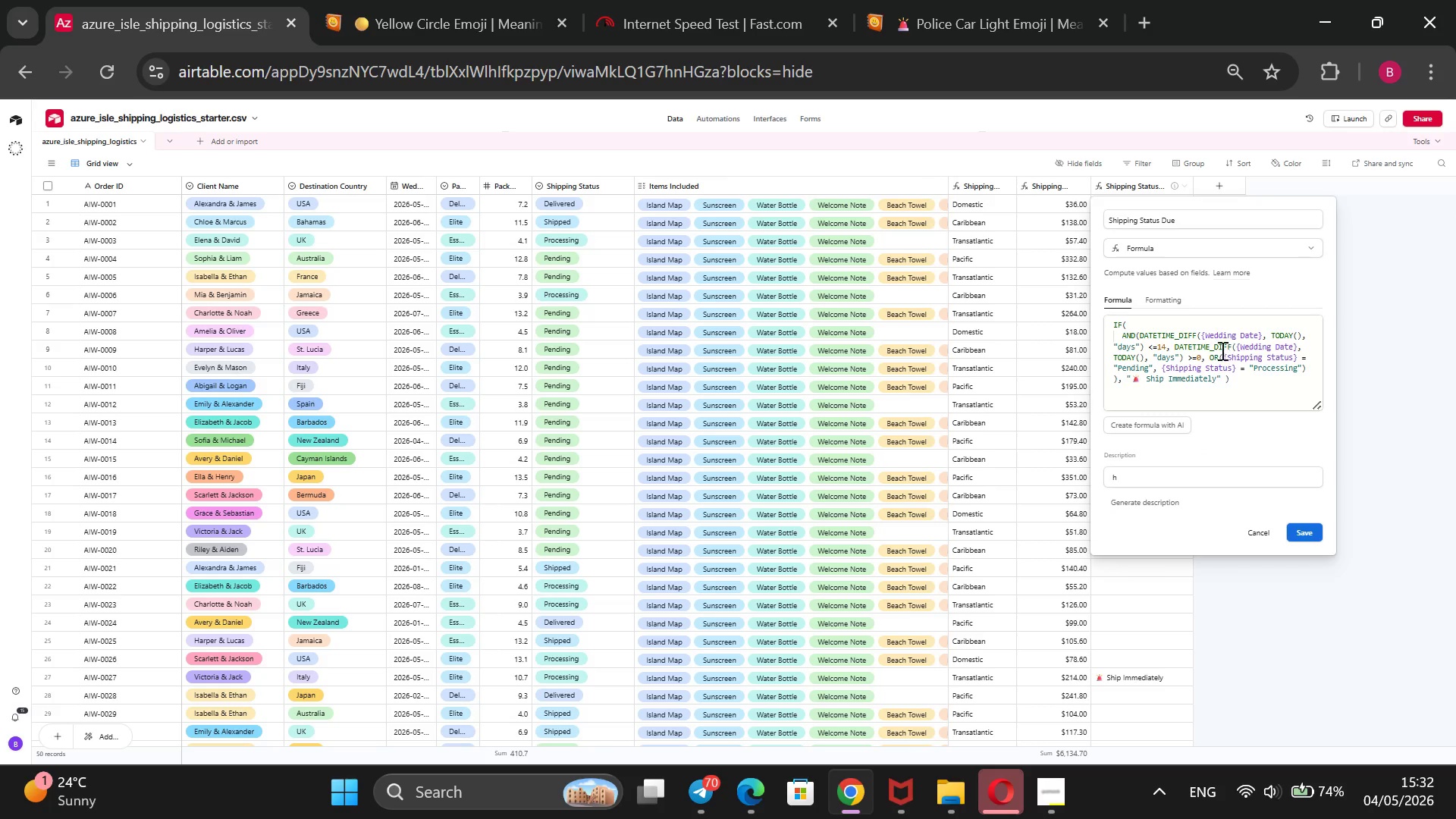 
left_click([1161, 475])
 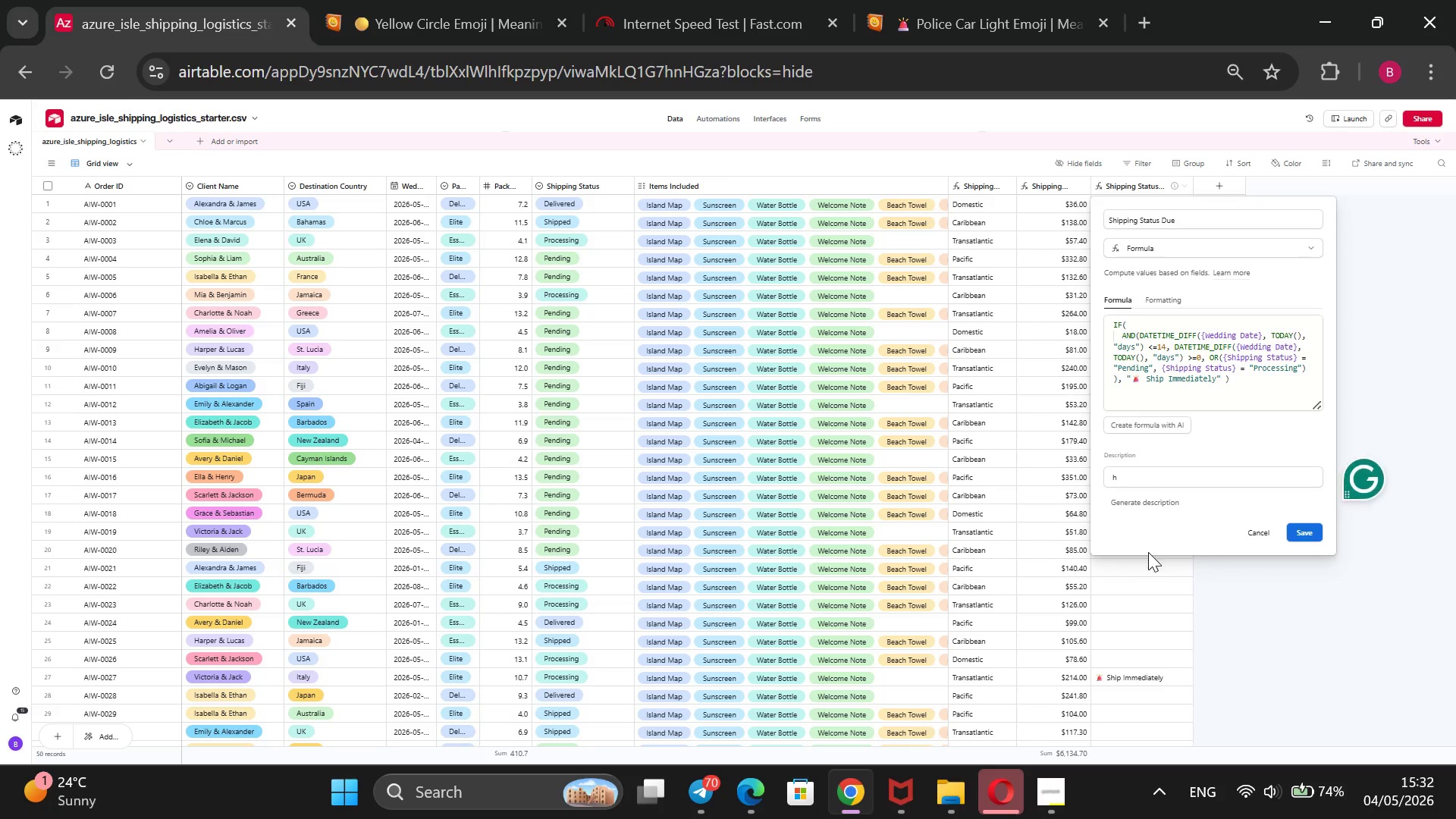 
key(Backspace)
 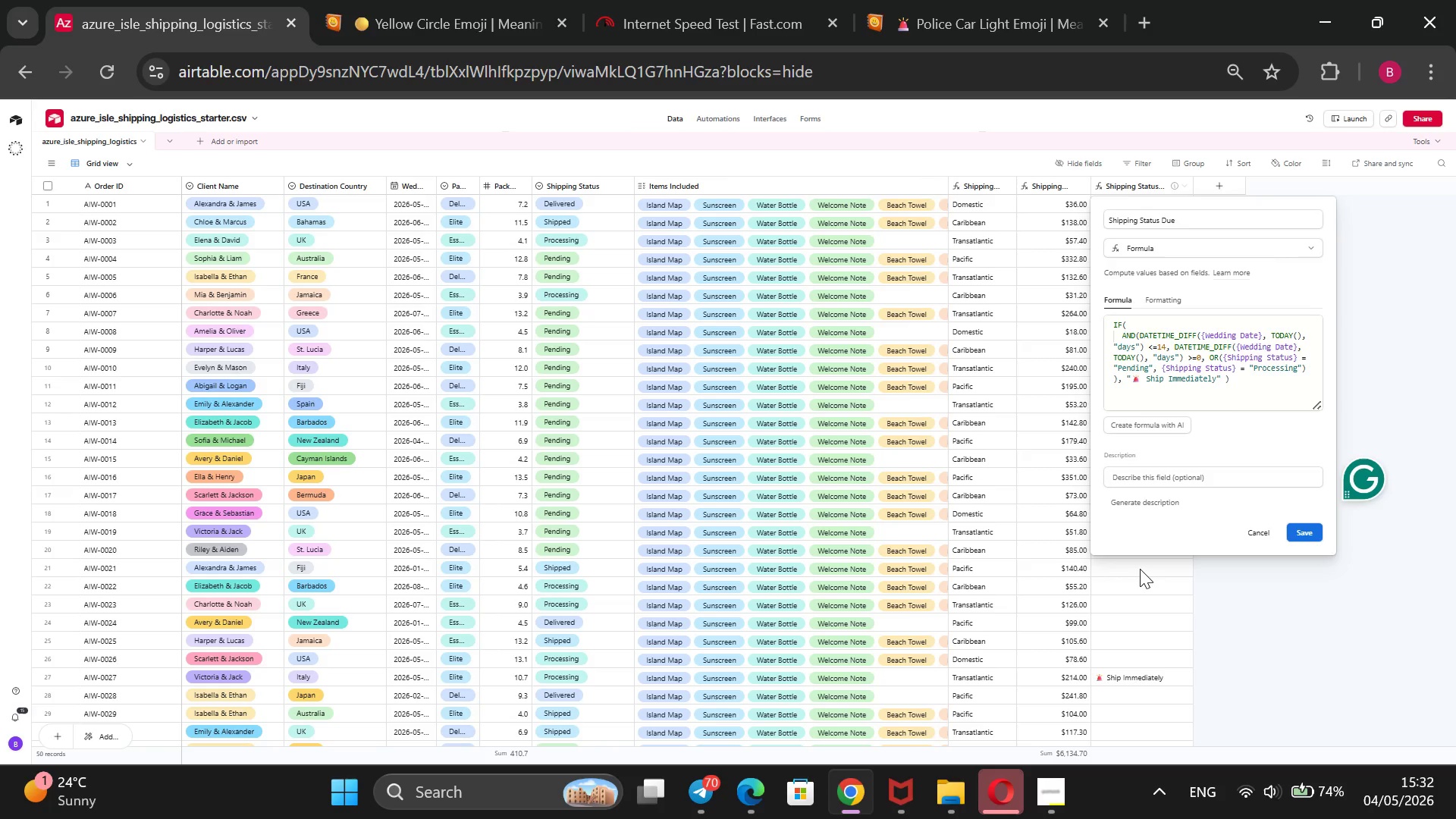 
type(This formula is a)
key(Backspace)
type(basically buo)
key(Backspace)
type(ilt to help)
key(Backspace)
key(Backspace)
key(Backspace)
key(Backspace)
type(s)
key(Backspace)
type(ai)
key(Backspace)
type(sist azure_isle_shipping _)
key(Backspace)
key(Backspace)
type(_logistics fr)
key(Backspace)
key(Backspace)
key(Backspace)
type(, by flagging items that need immediate shipping )
 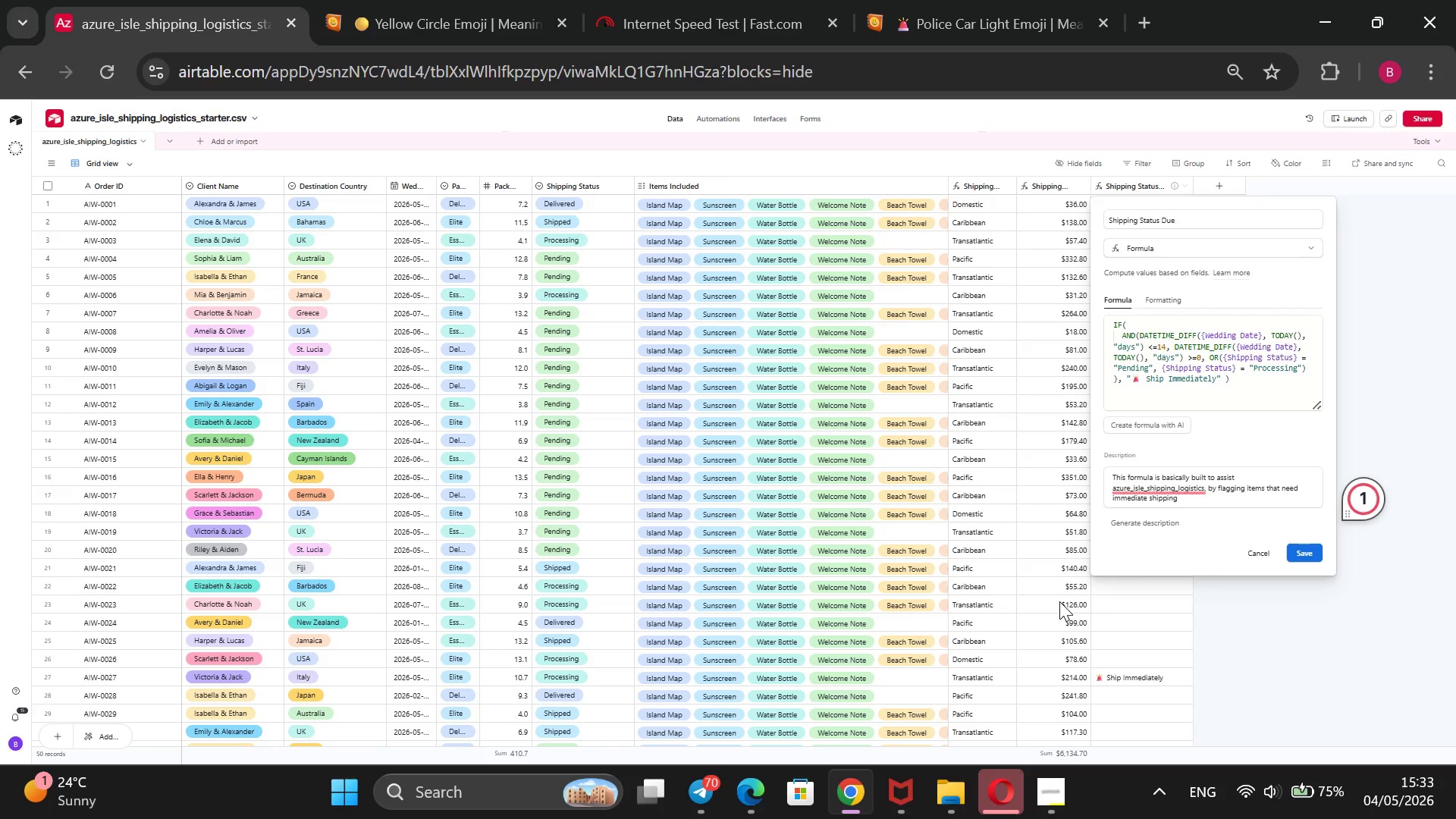 
type(and notifying them automatically. It al)
key(Backspace)
key(Backspace)
type(works by calculating the diffeence between the day)
 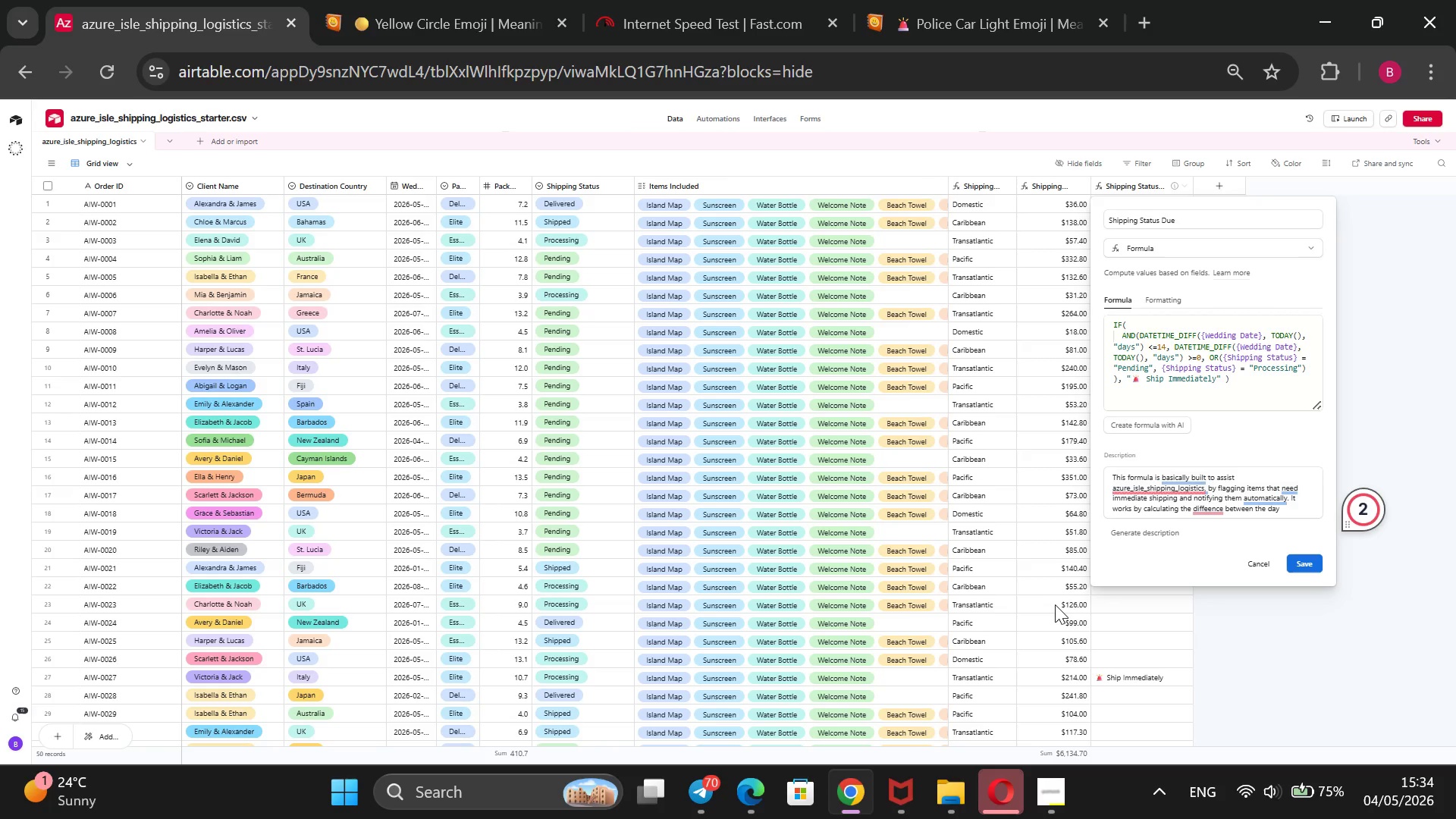 
hold_key(key=Backspace, duration=1.27)
 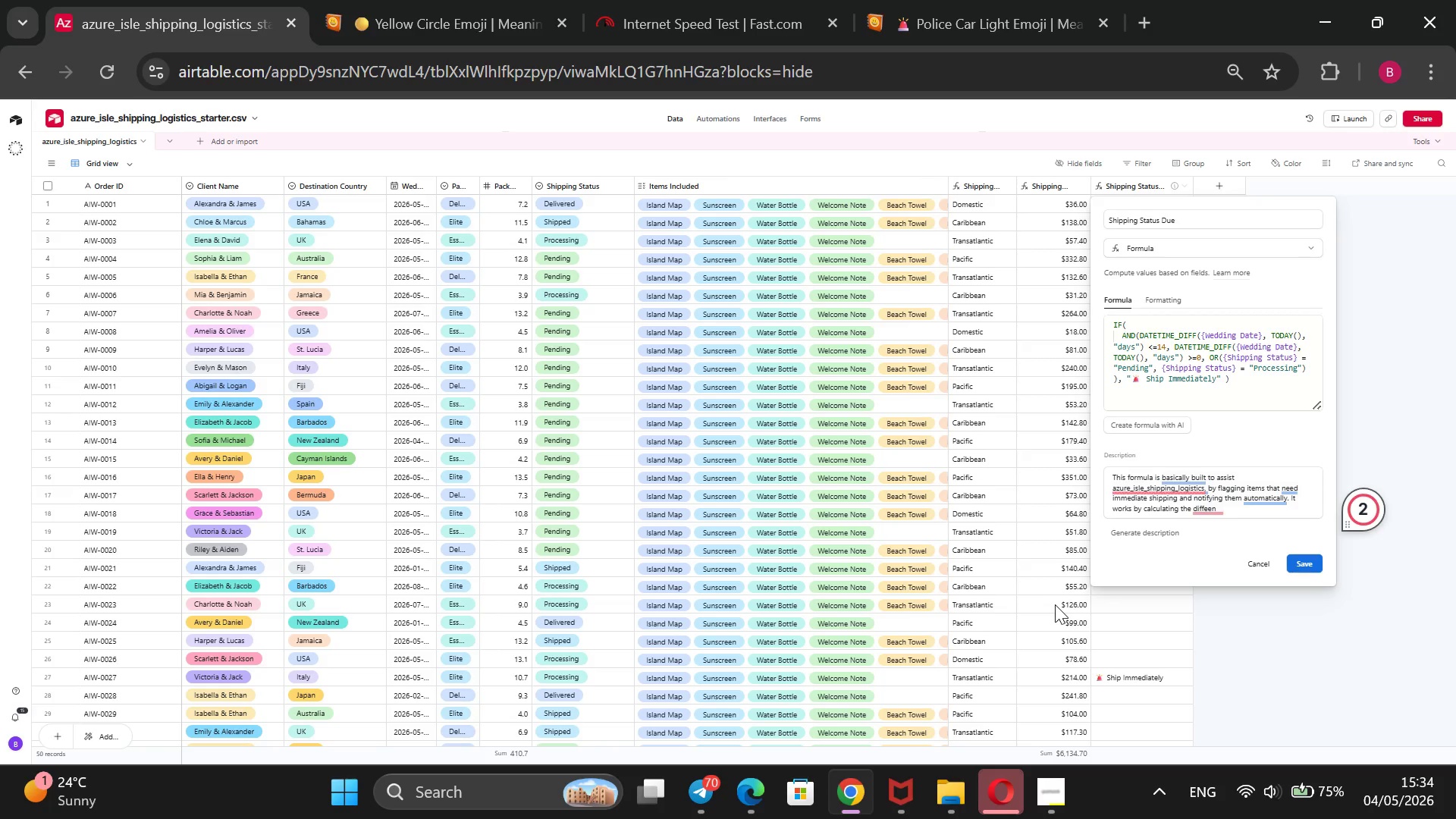 
key(Backspace)
key(Backspace)
type(t)
key(Backspace)
type(rence in days between the wedding date and today`s date and checking the wedding status)
 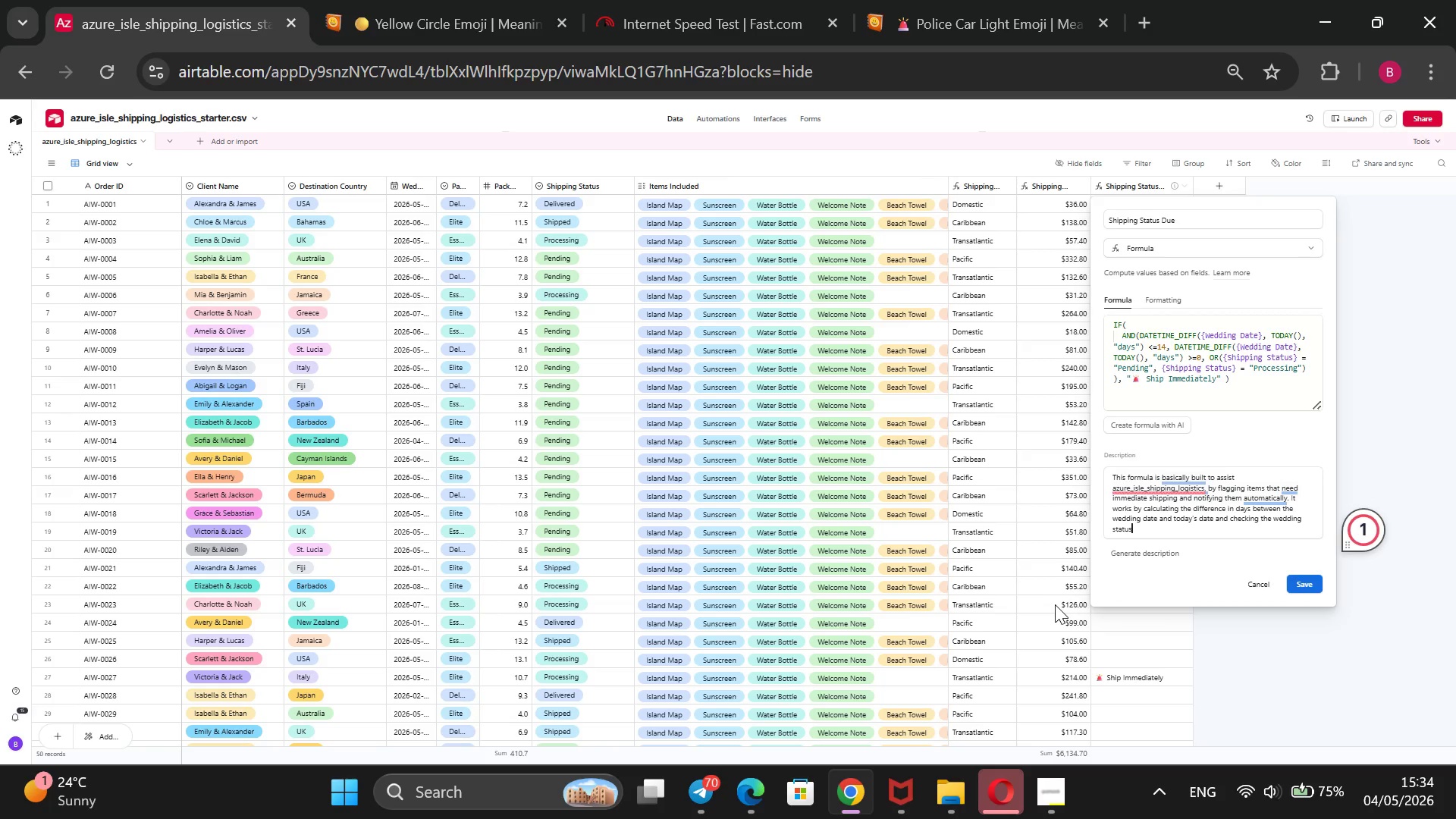 
wait(7.19)
 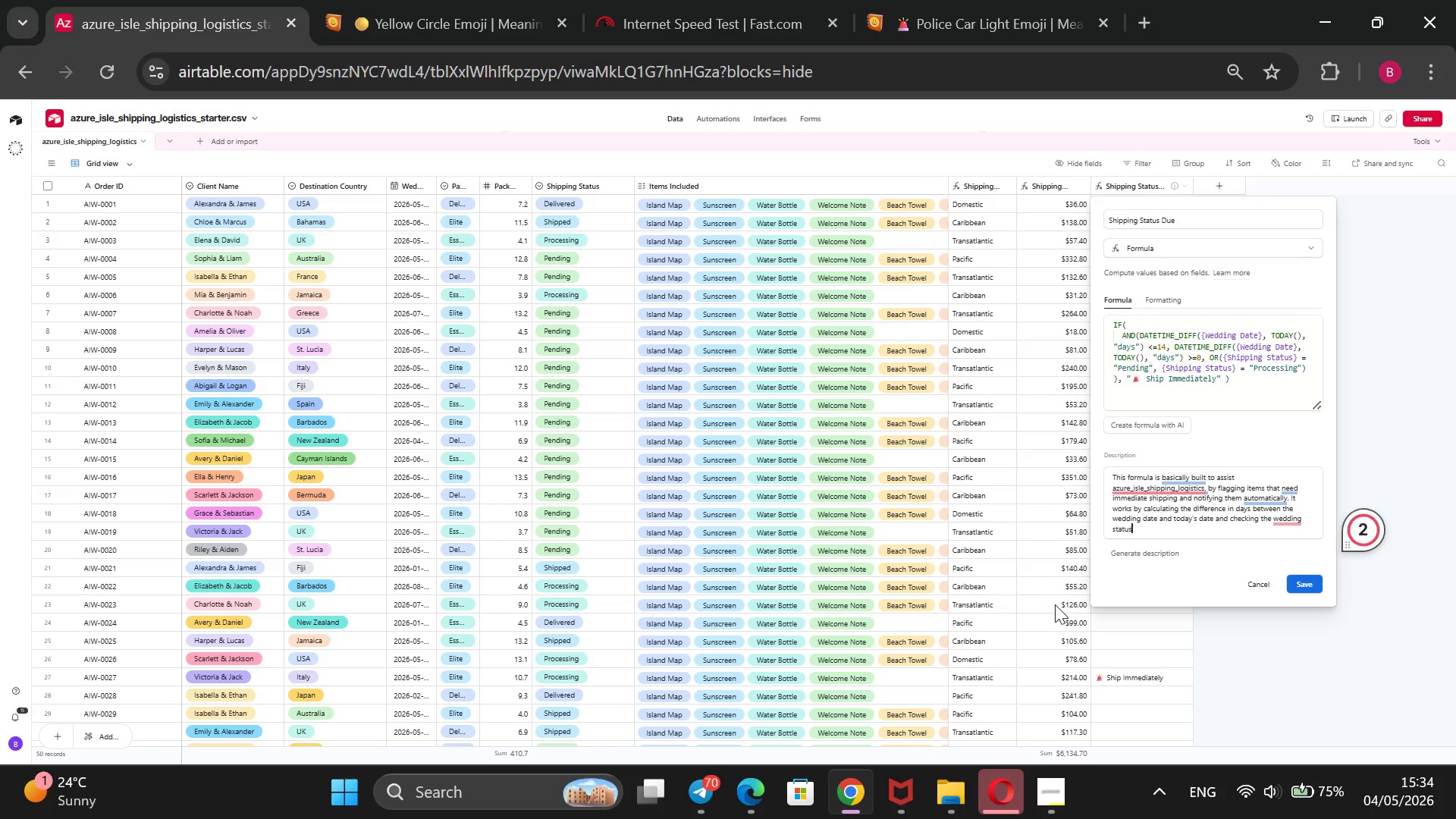 
type( is either processing or still pendinf)
key(Backspace)
type(g.@@)
 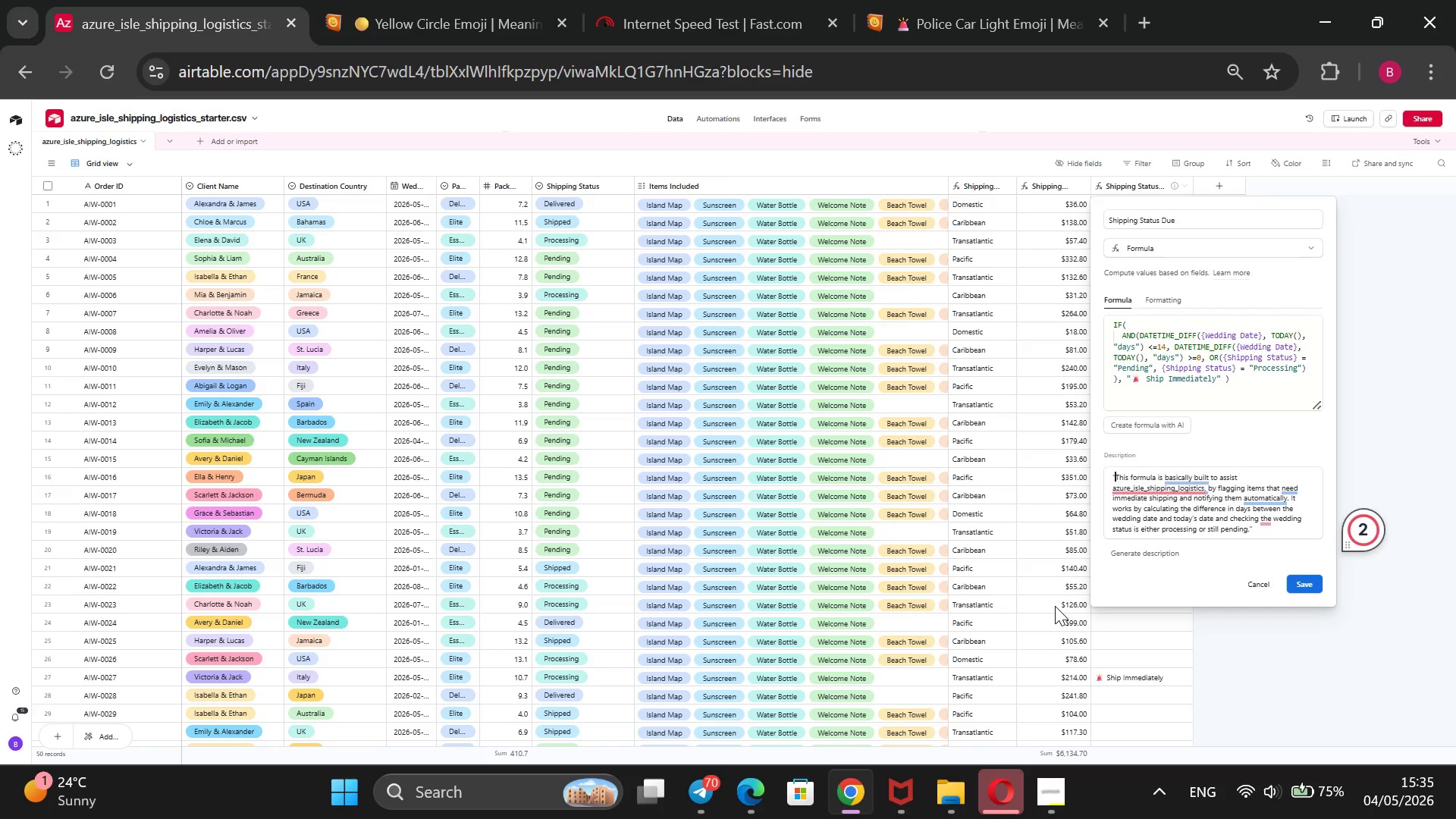 
 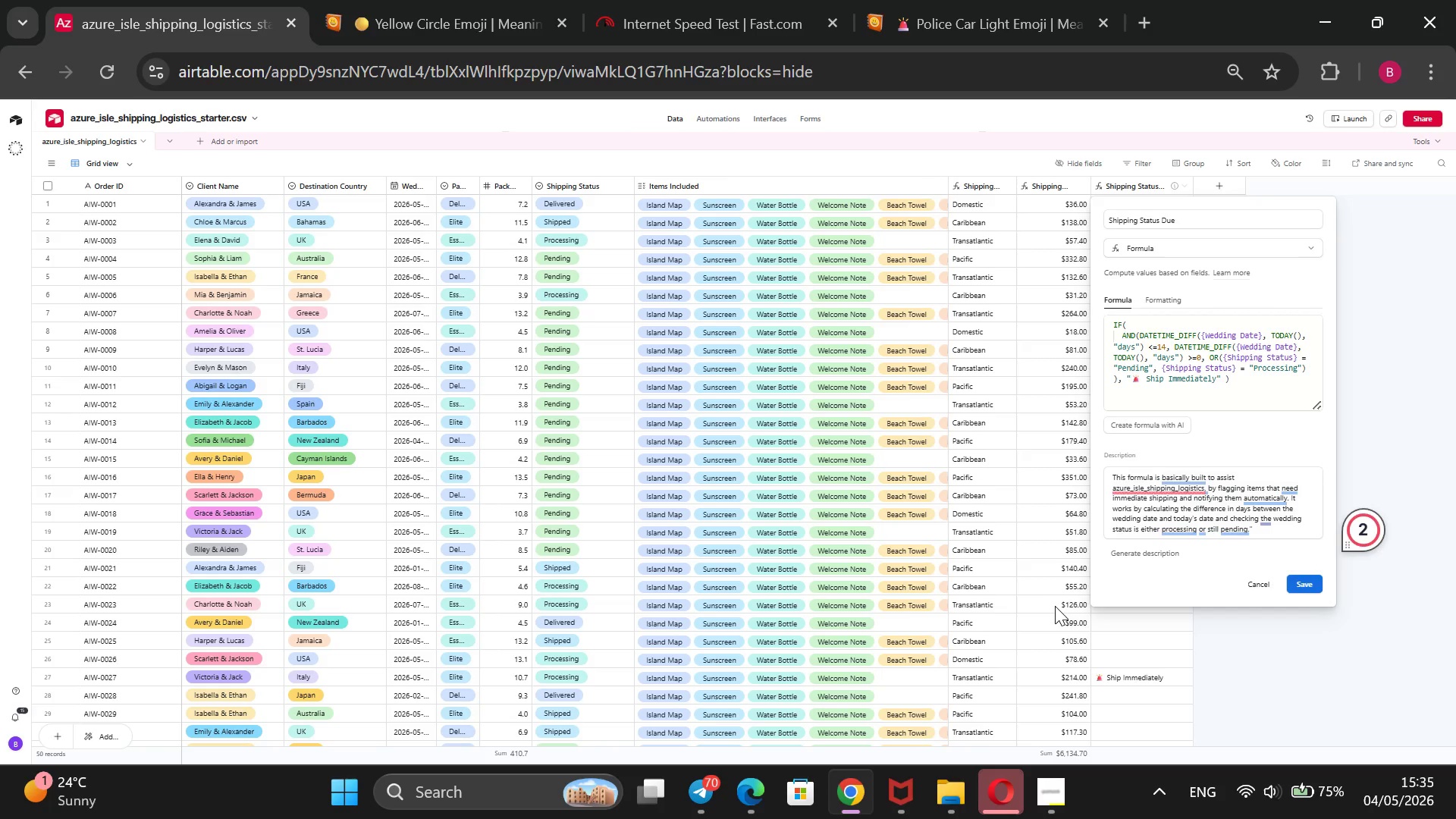 
hold_key(key=ArrowUp, duration=1.22)
 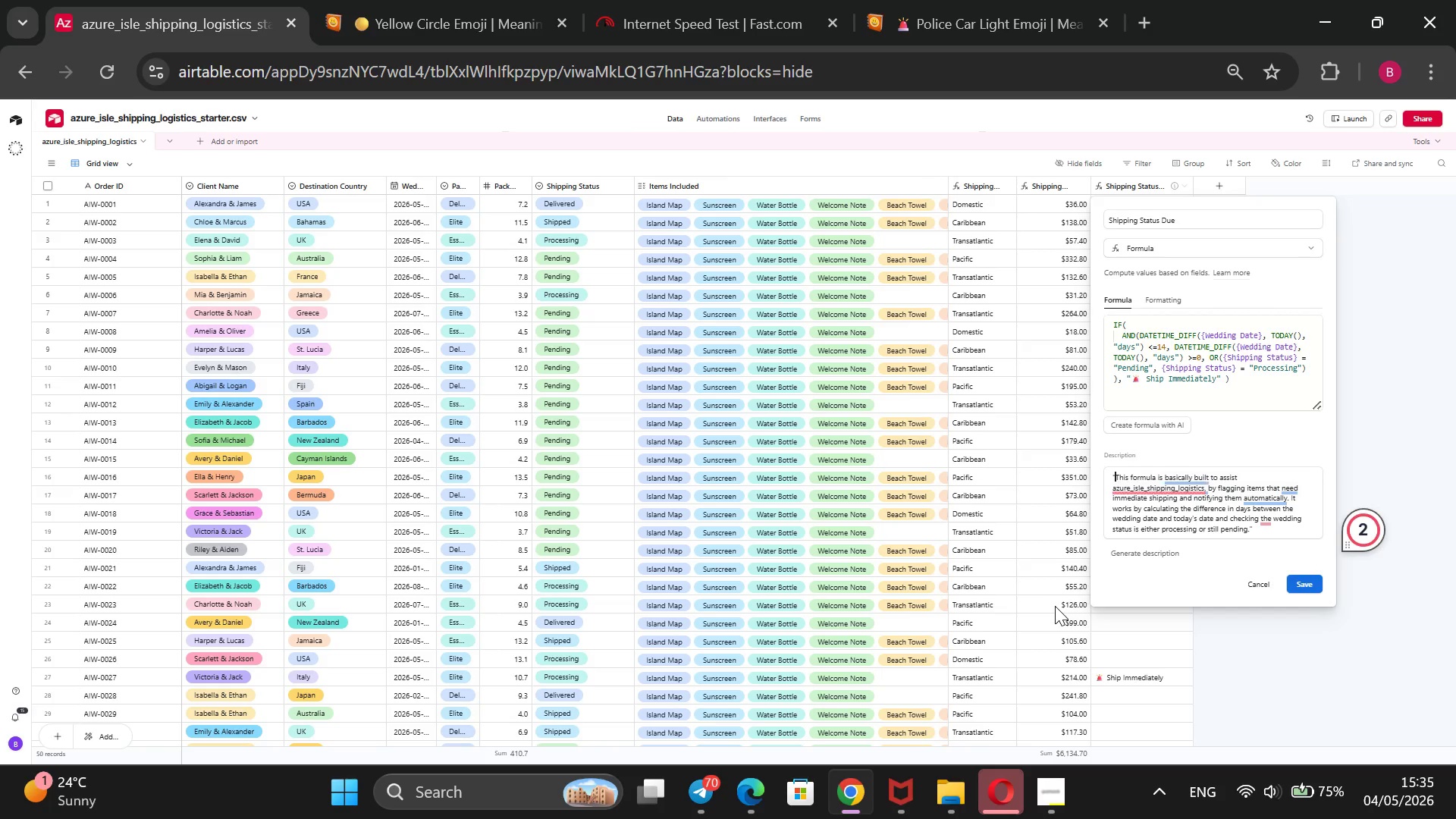 
left_click([1301, 584])